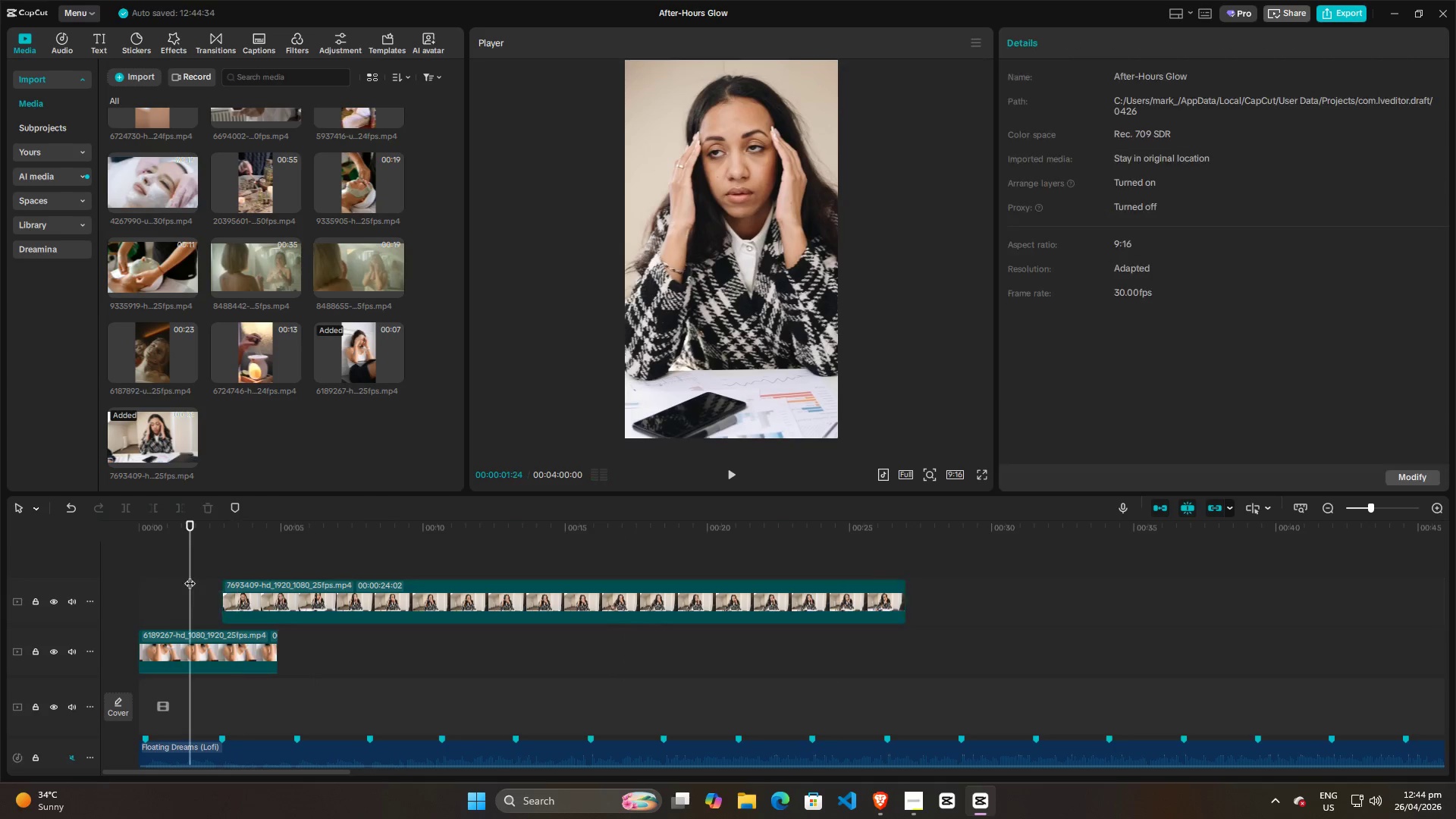 
key(Space)
 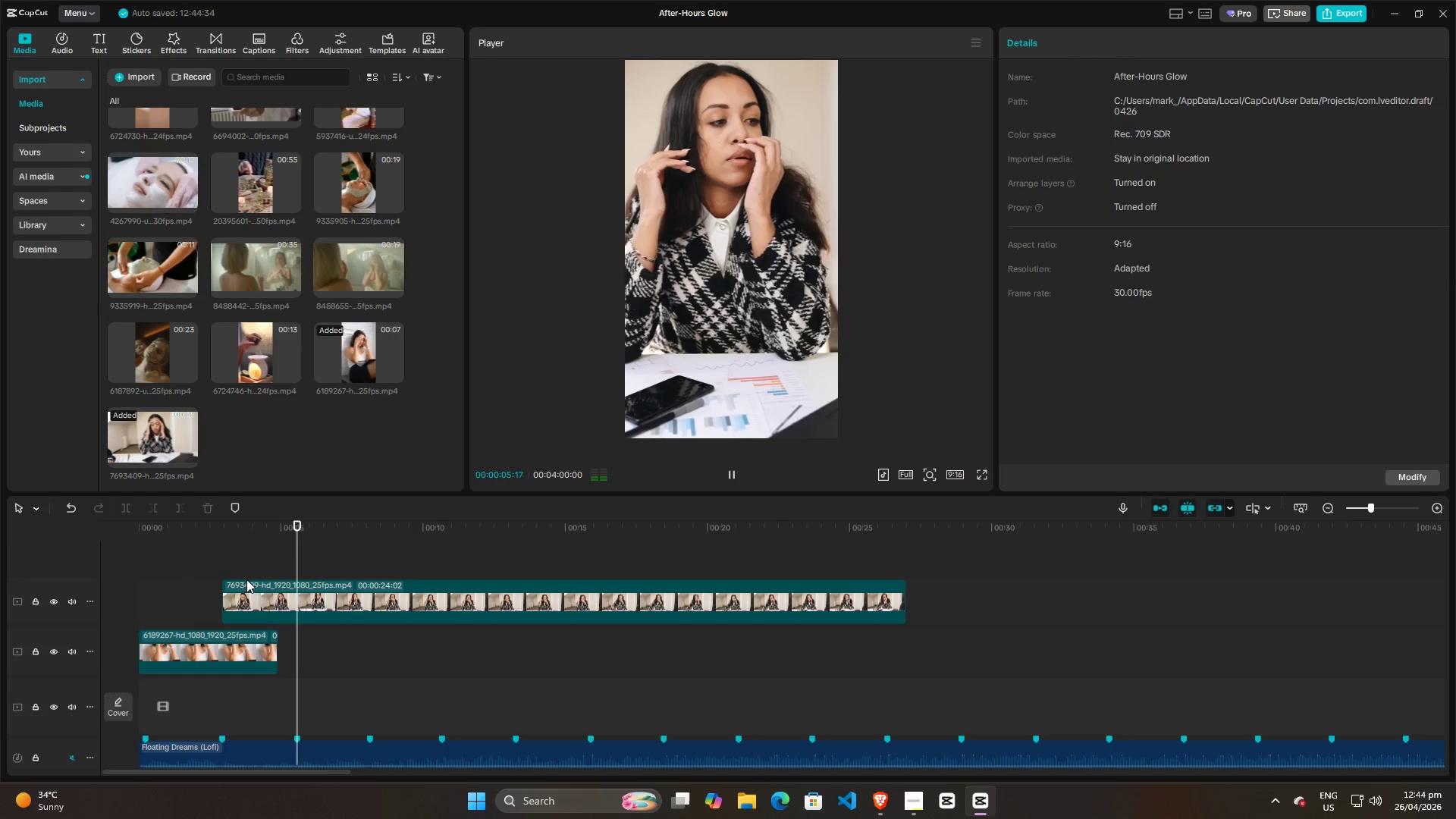 
wait(5.05)
 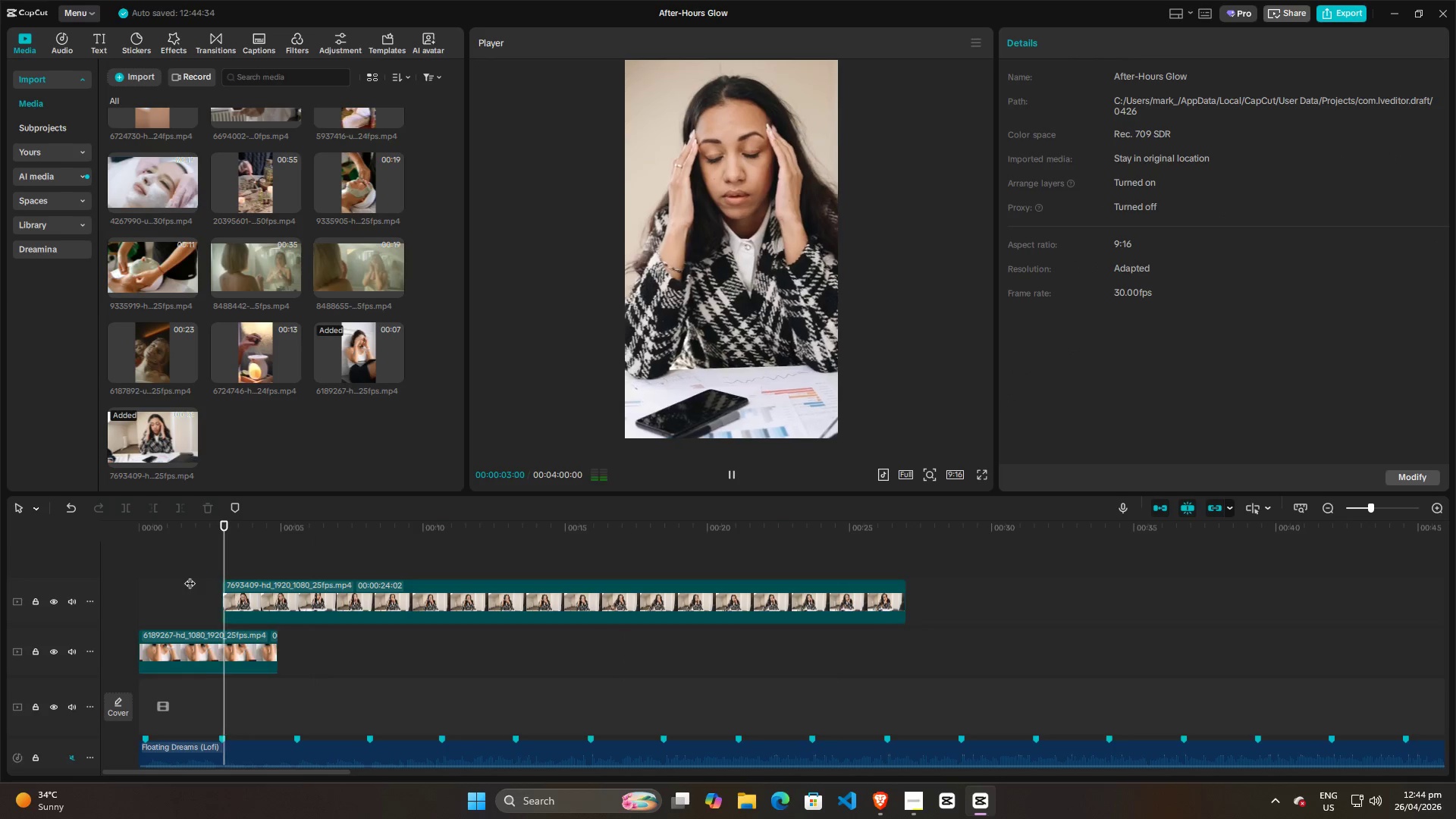 
key(Space)
 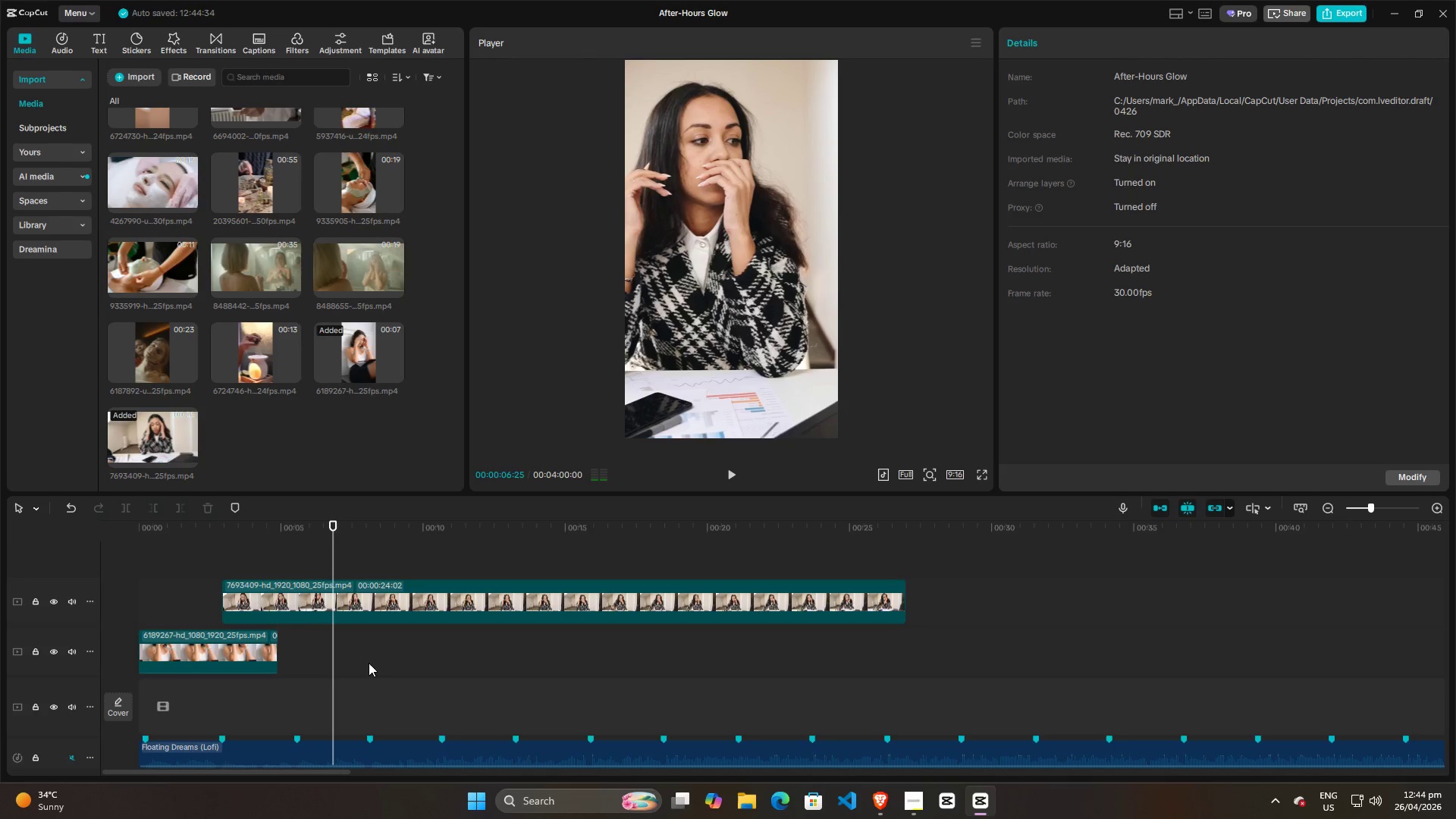 
hold_key(key=ControlLeft, duration=0.66)
 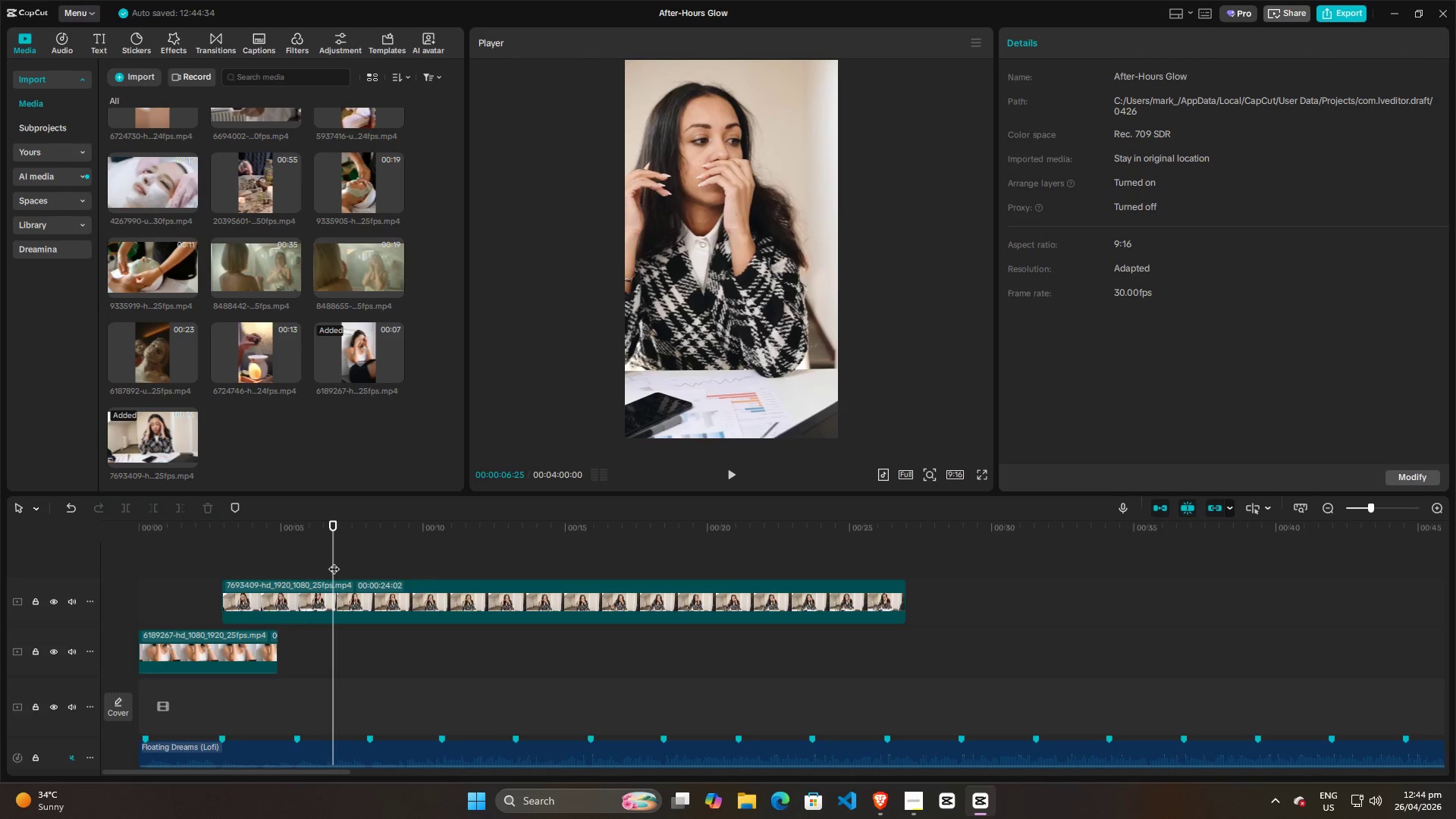 
left_click_drag(start_coordinate=[334, 561], to_coordinate=[284, 561])
 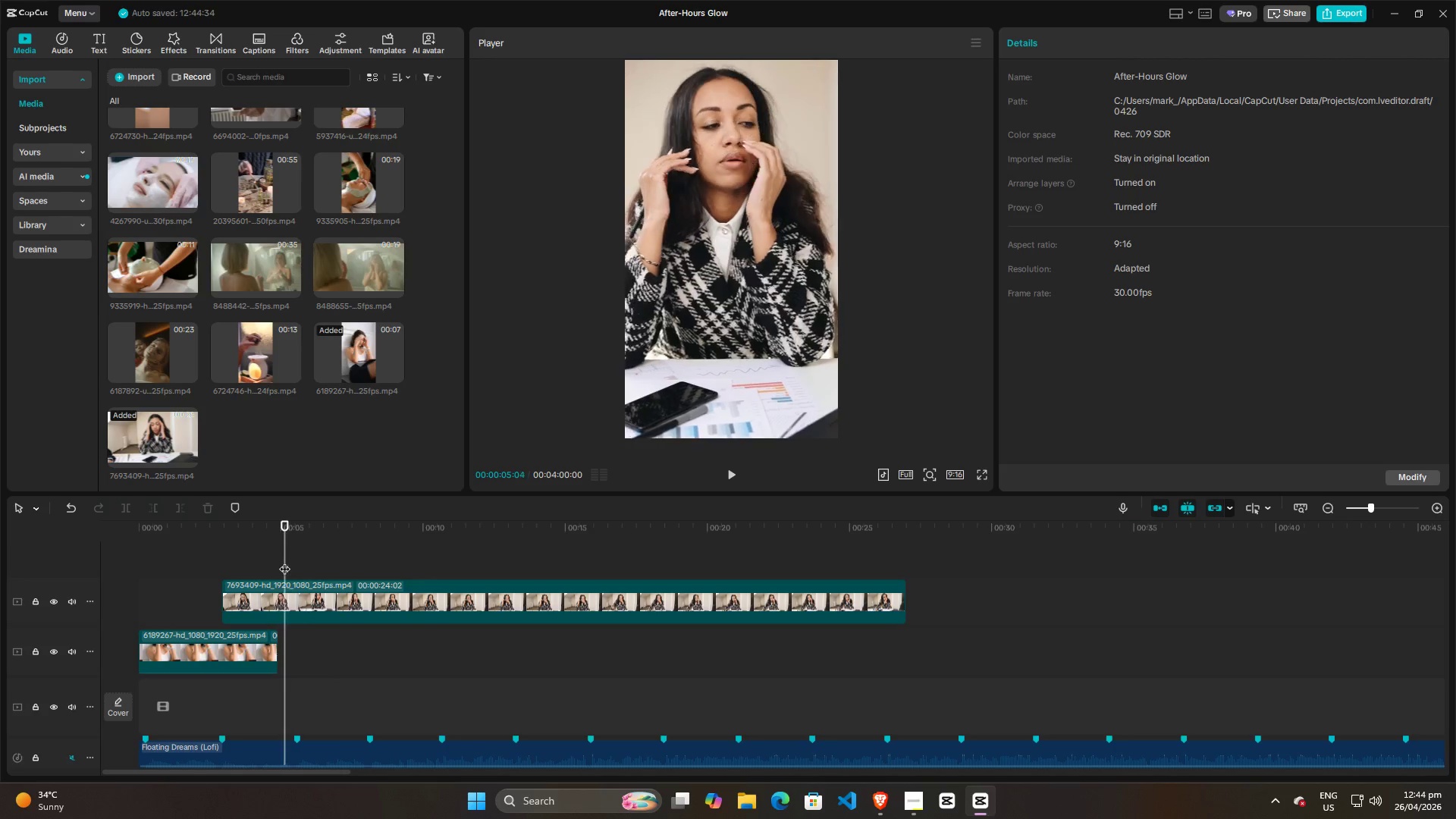 
key(Space)
 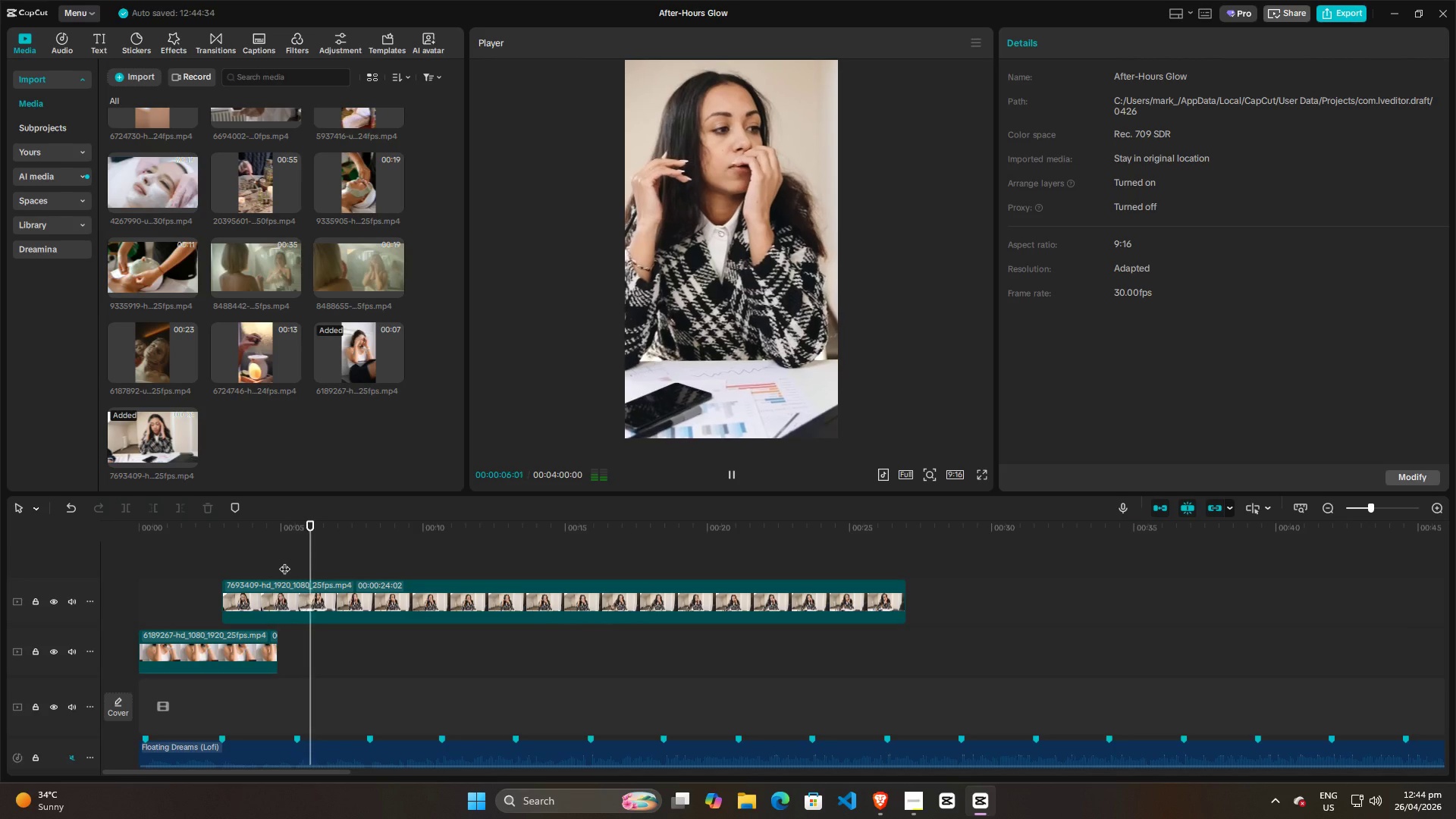 
key(Space)
 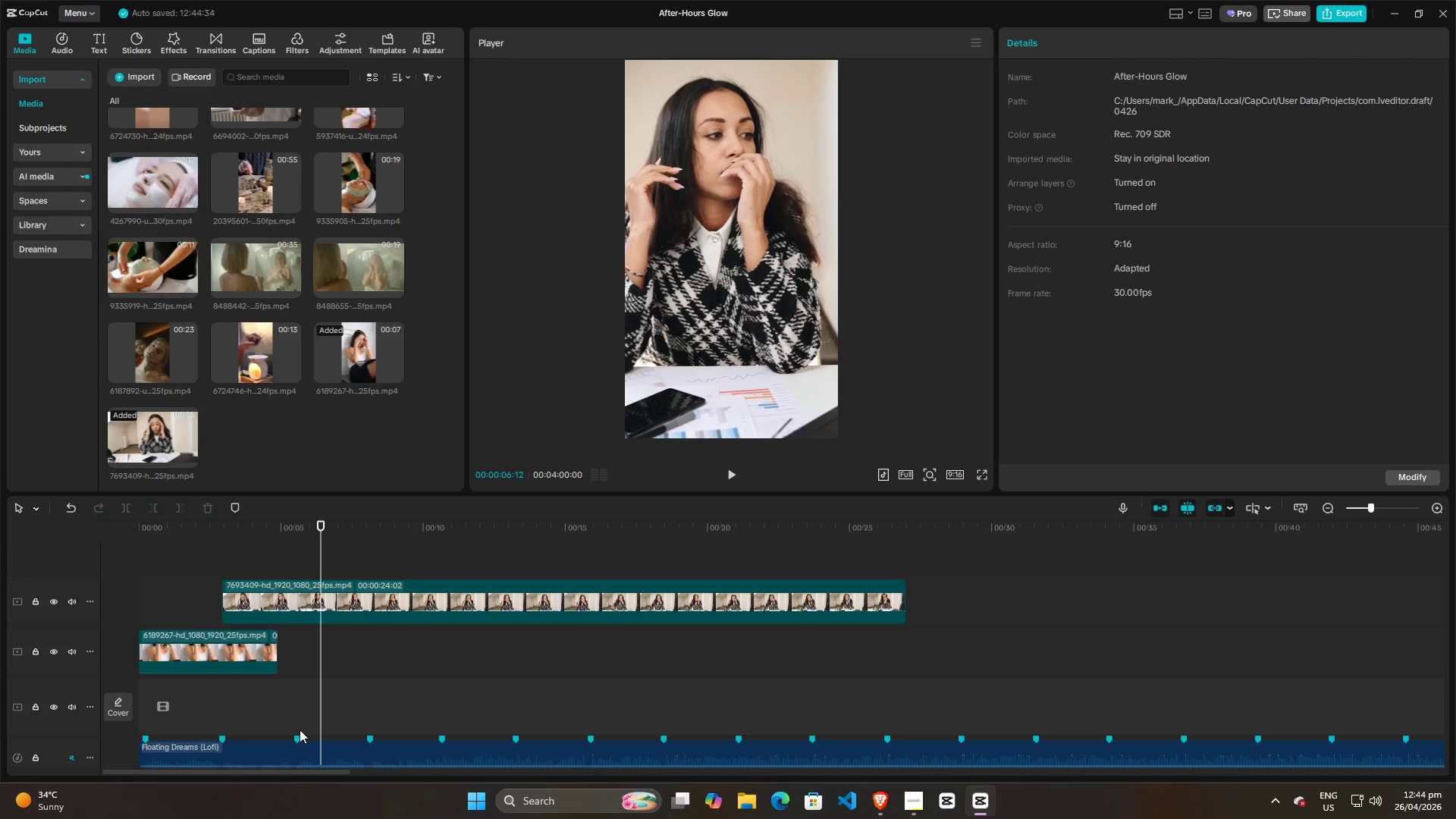 
left_click([275, 754])
 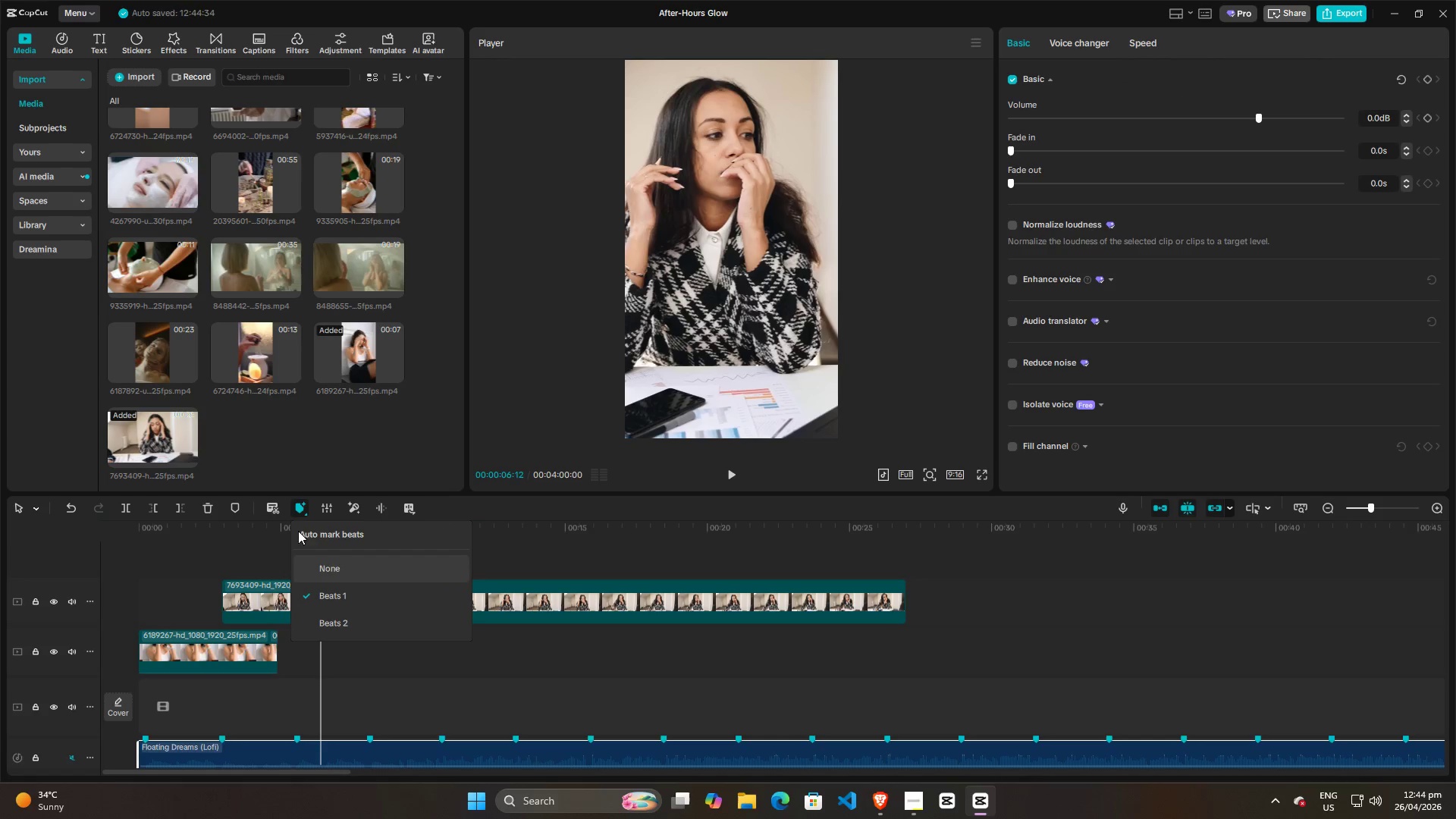 
left_click([313, 619])
 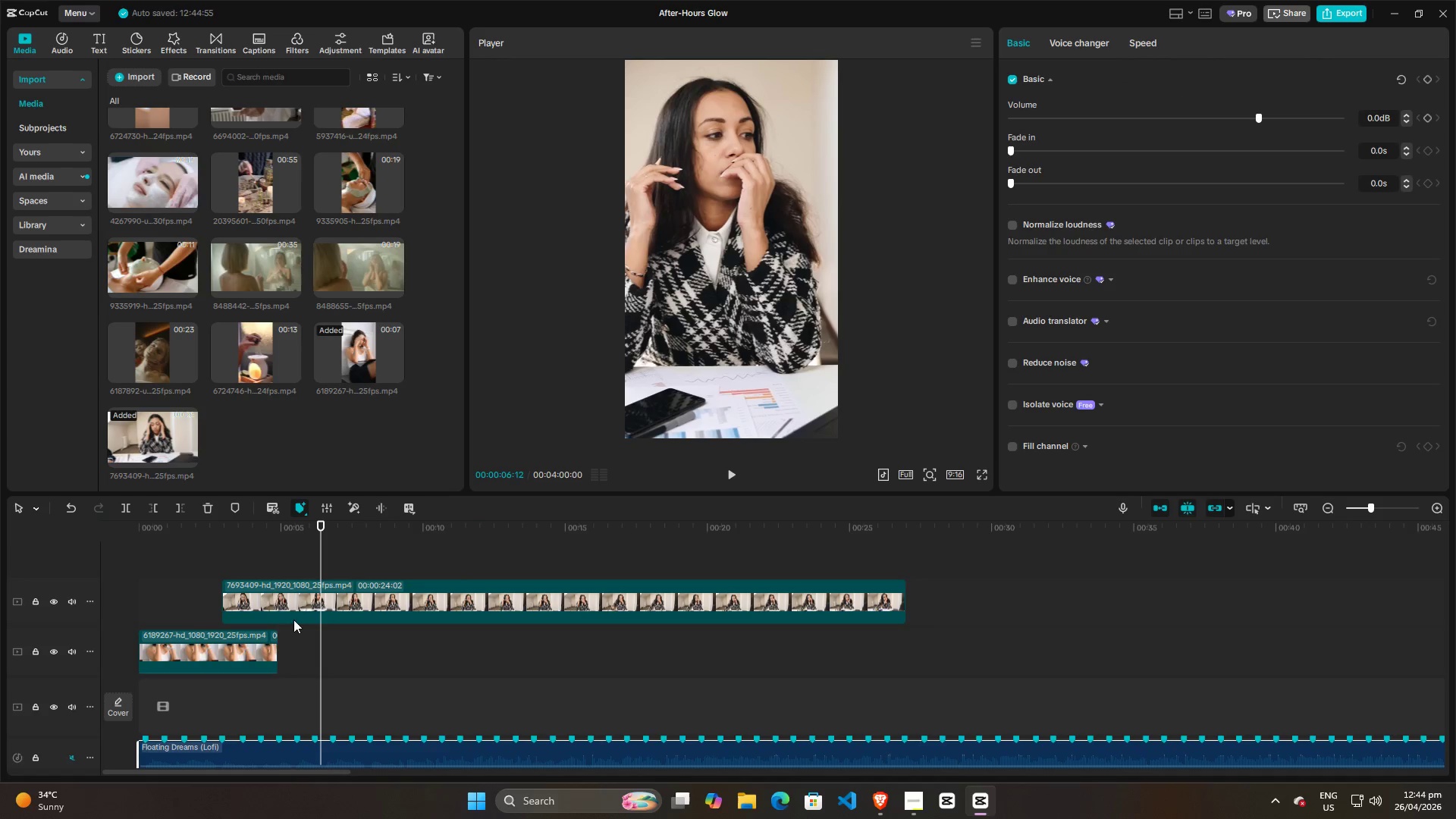 
left_click([298, 682])
 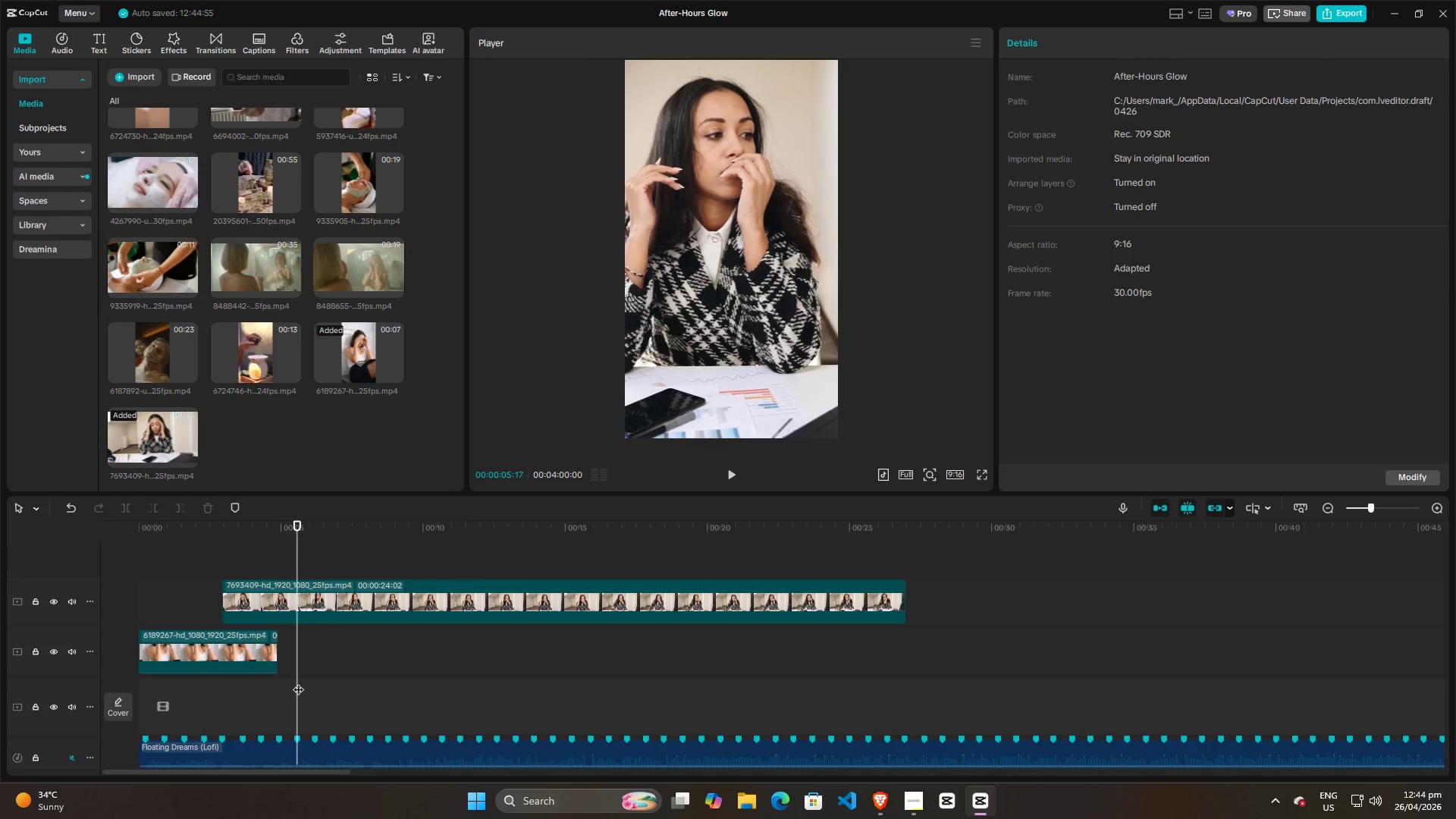 
key(Space)
 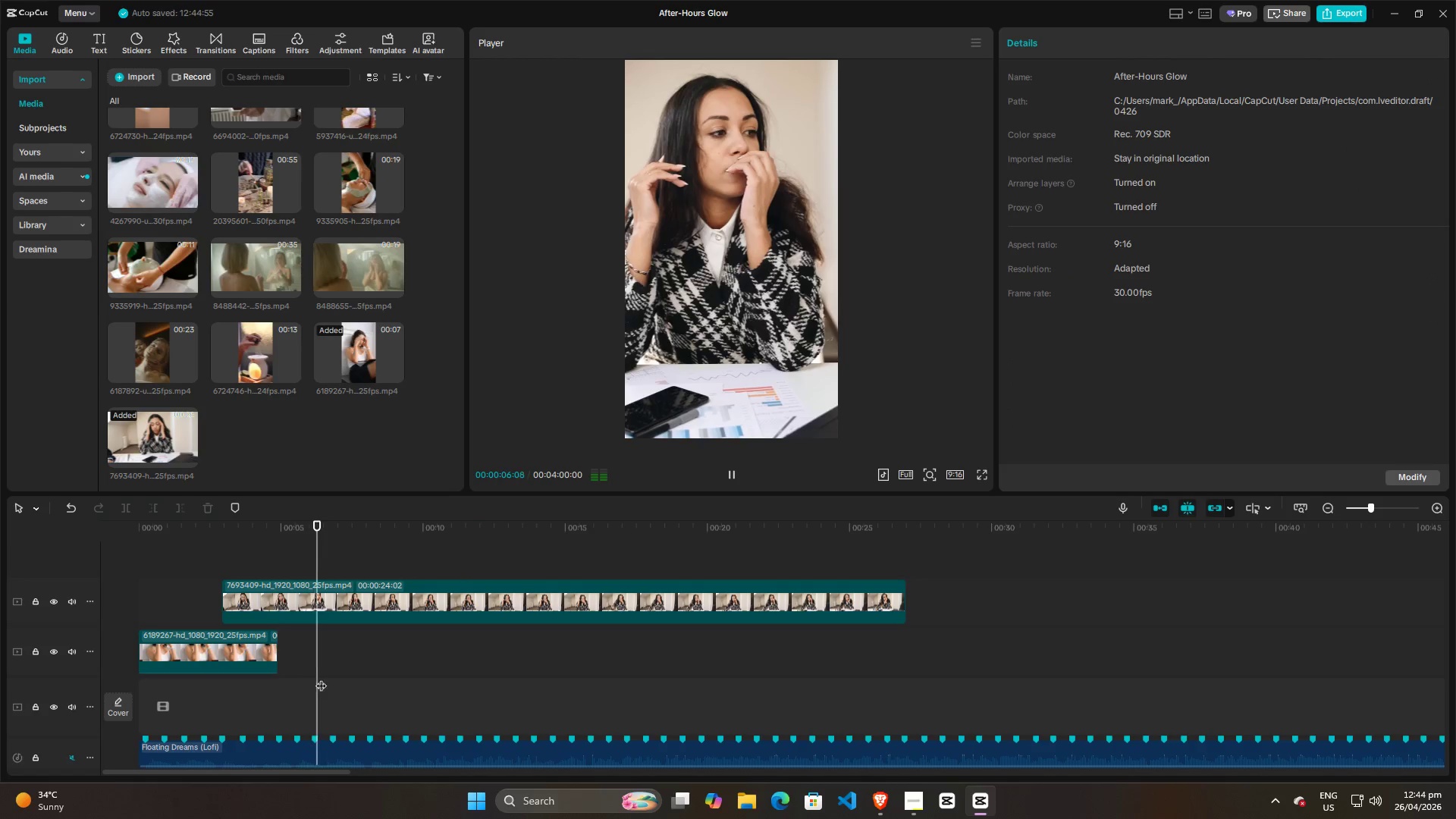 
key(Space)
 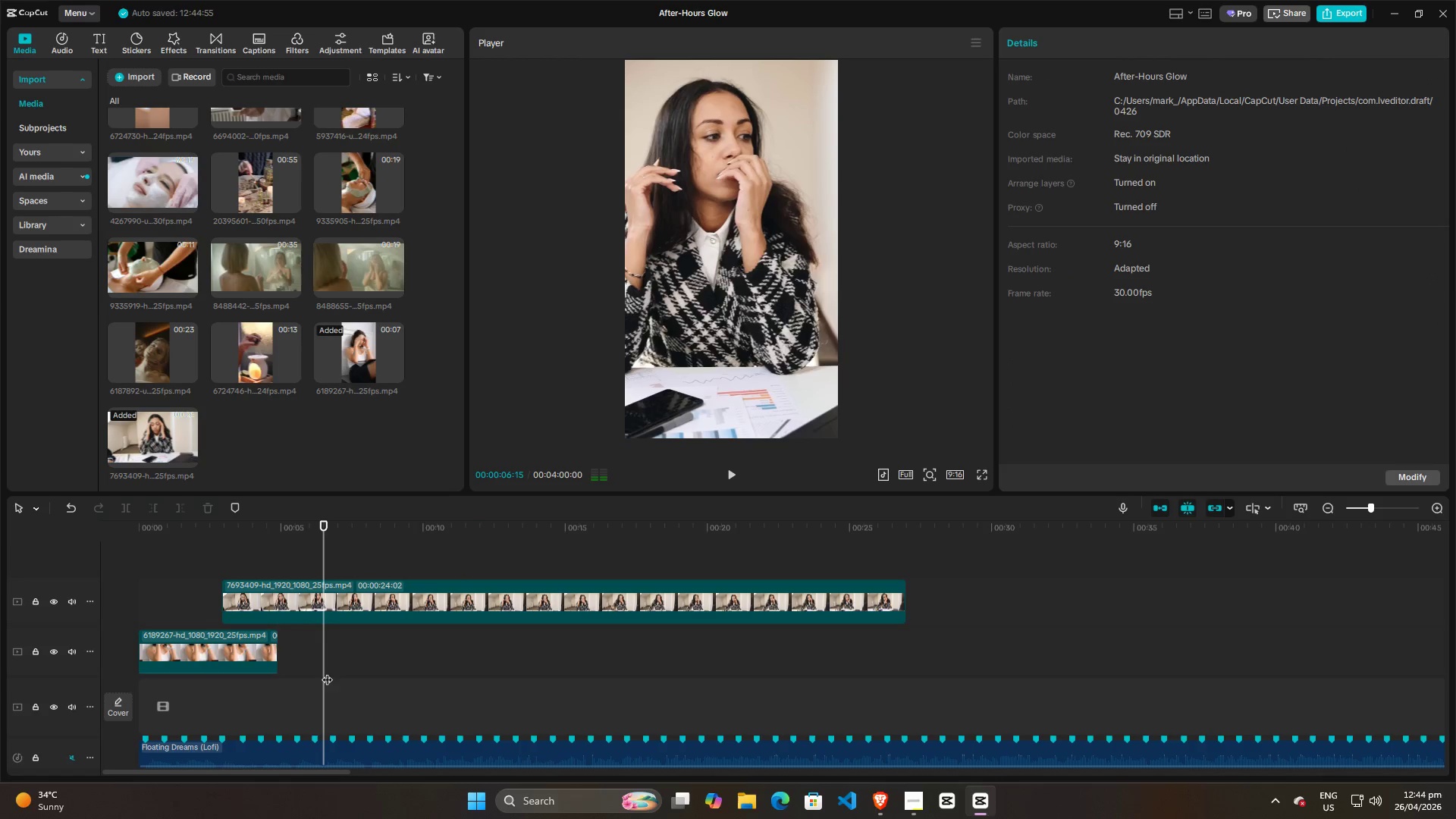 
left_click_drag(start_coordinate=[325, 671], to_coordinate=[318, 671])
 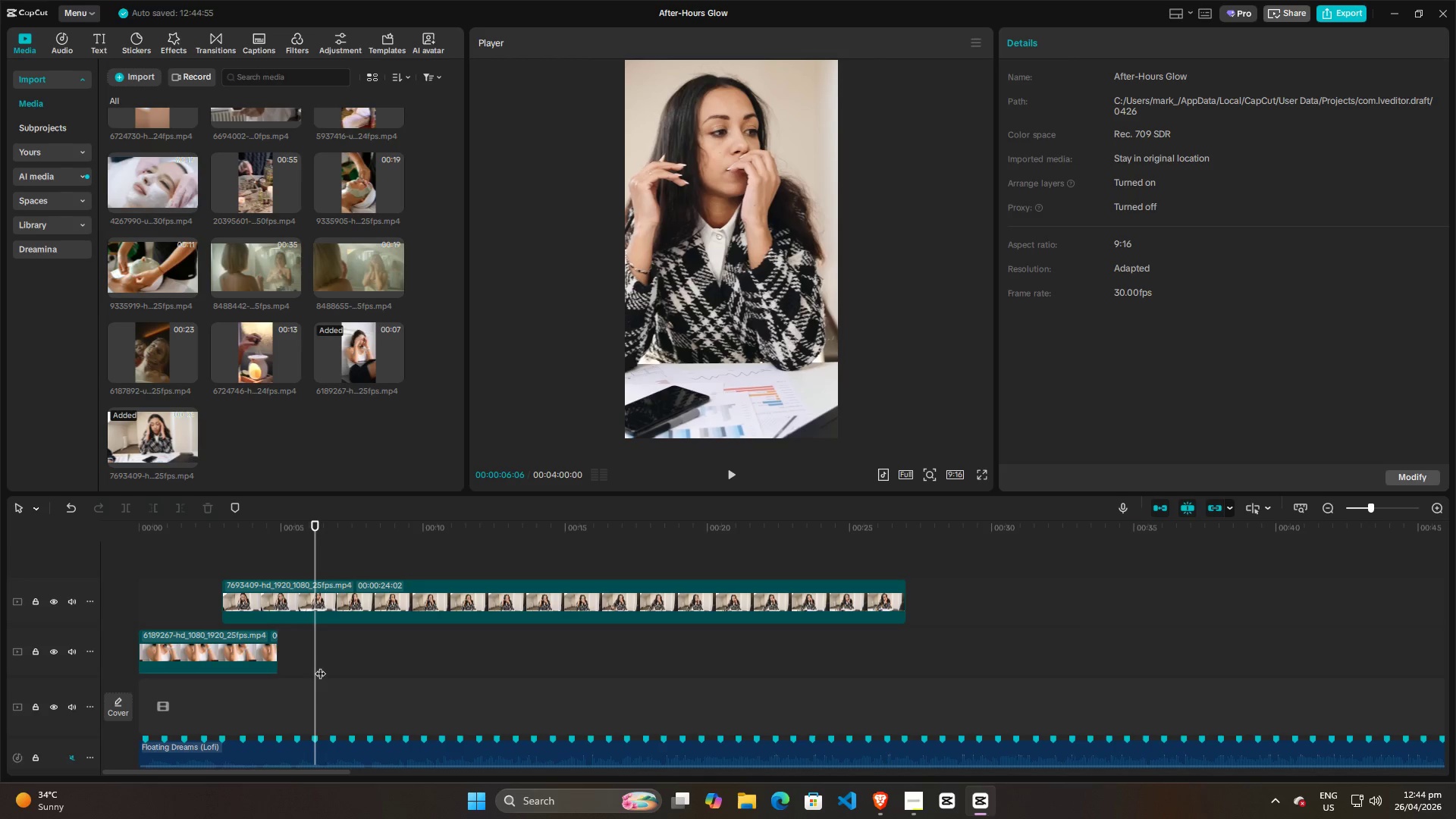 
scroll: coordinate [315, 664], scroll_direction: up, amount: 3.0
 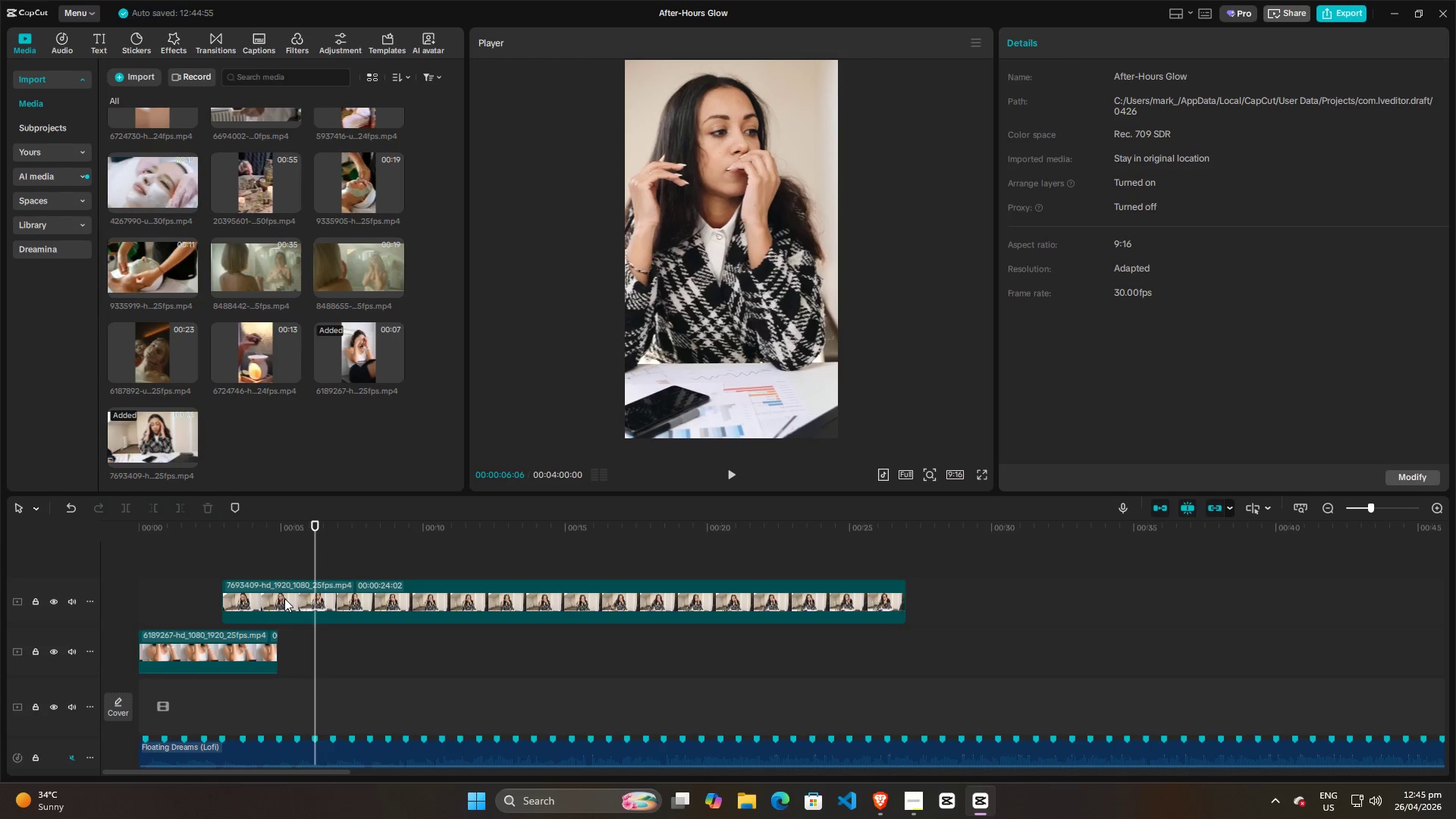 
key(Space)
 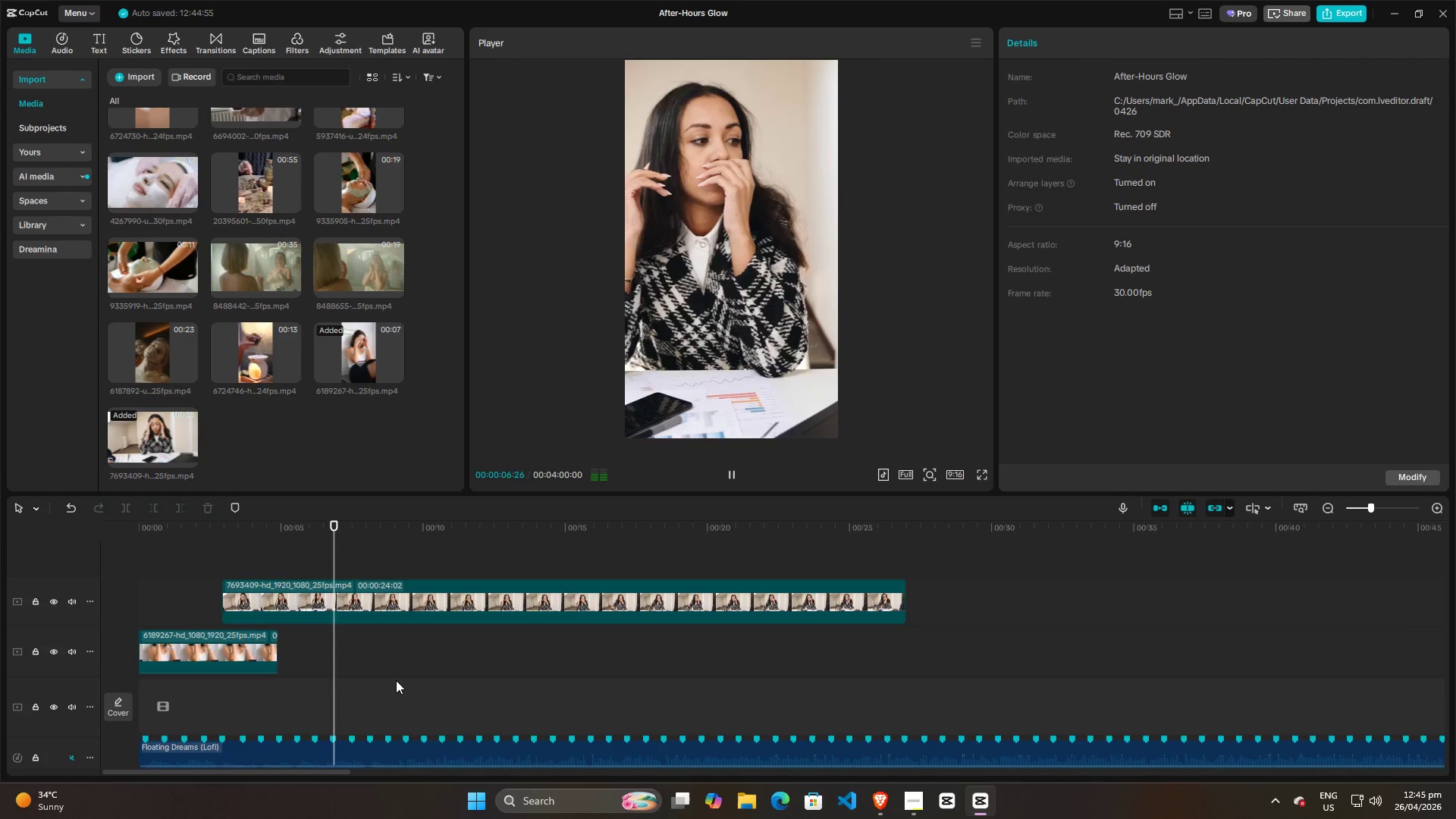 
scroll: coordinate [396, 678], scroll_direction: down, amount: 3.0
 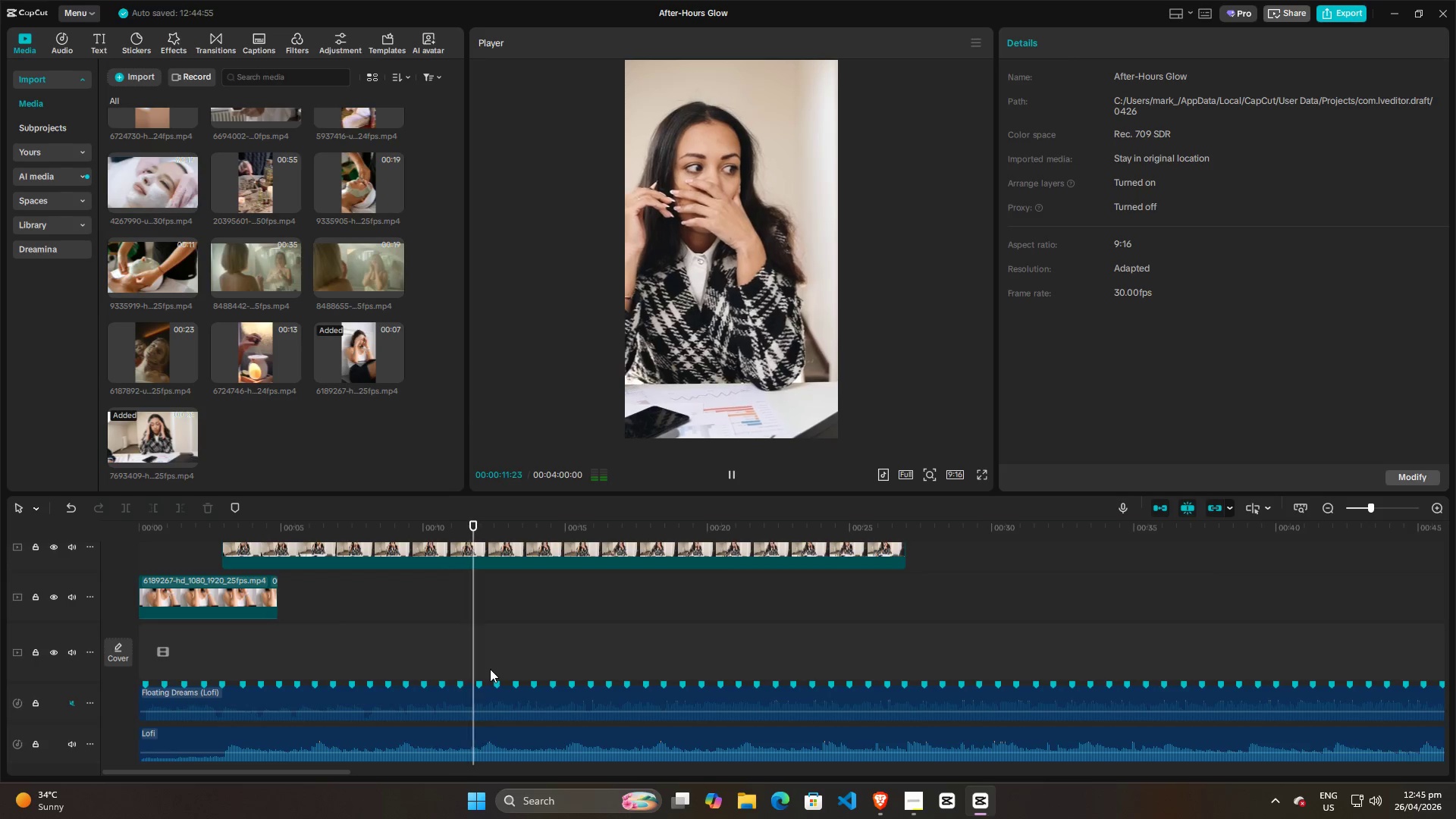 
wait(5.7)
 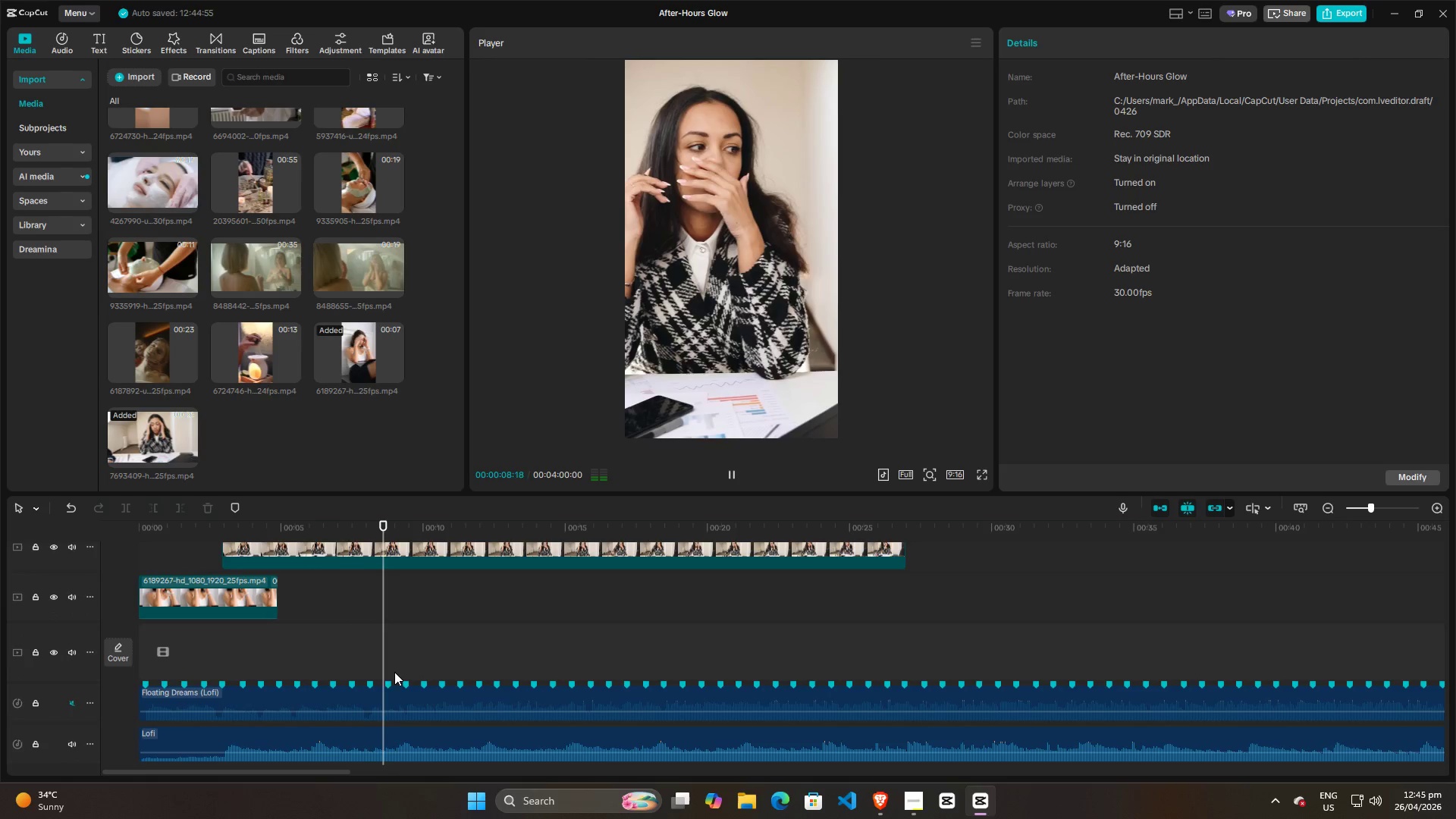 
scroll: coordinate [504, 659], scroll_direction: up, amount: 2.0
 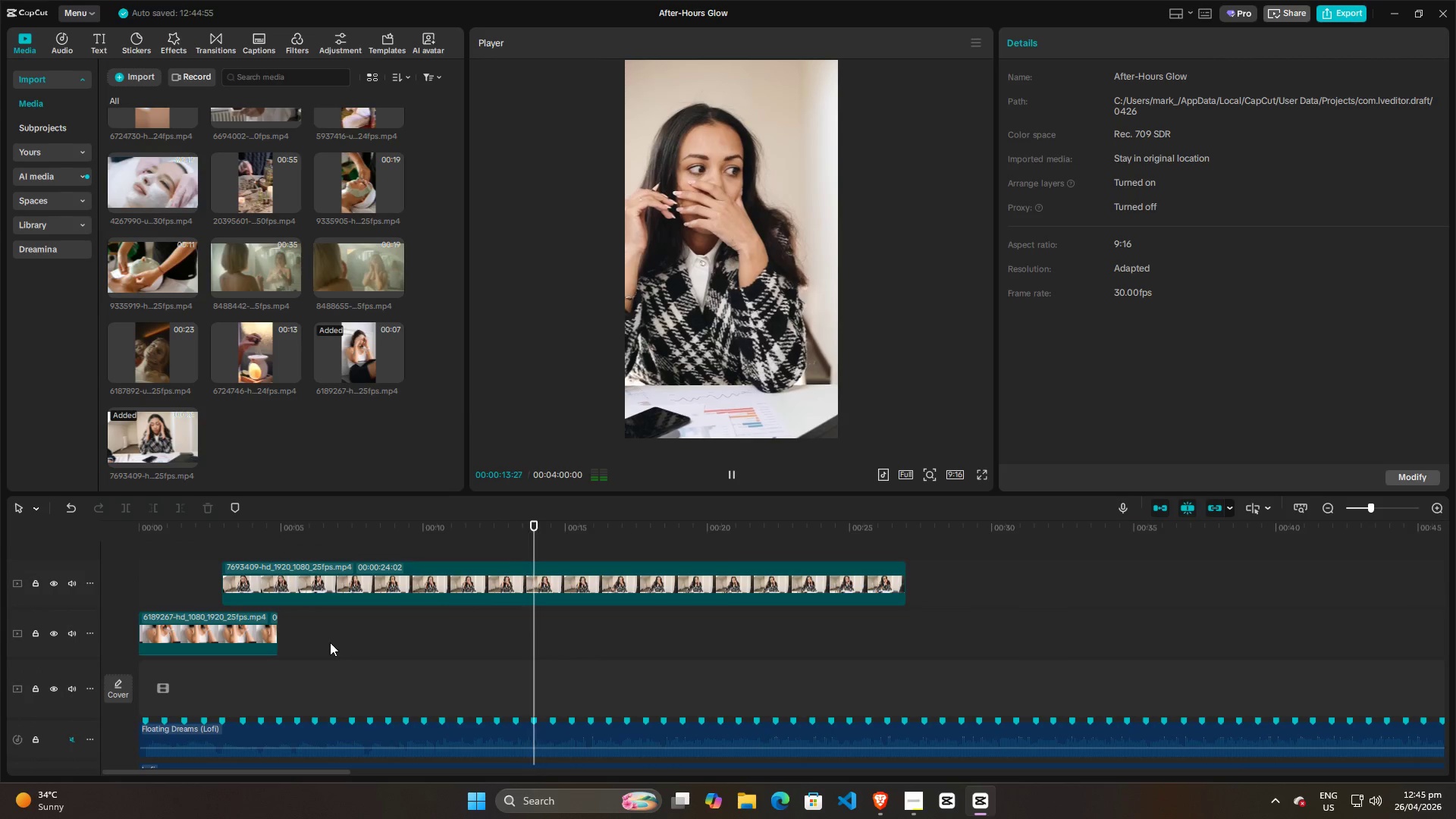 
left_click([326, 642])
 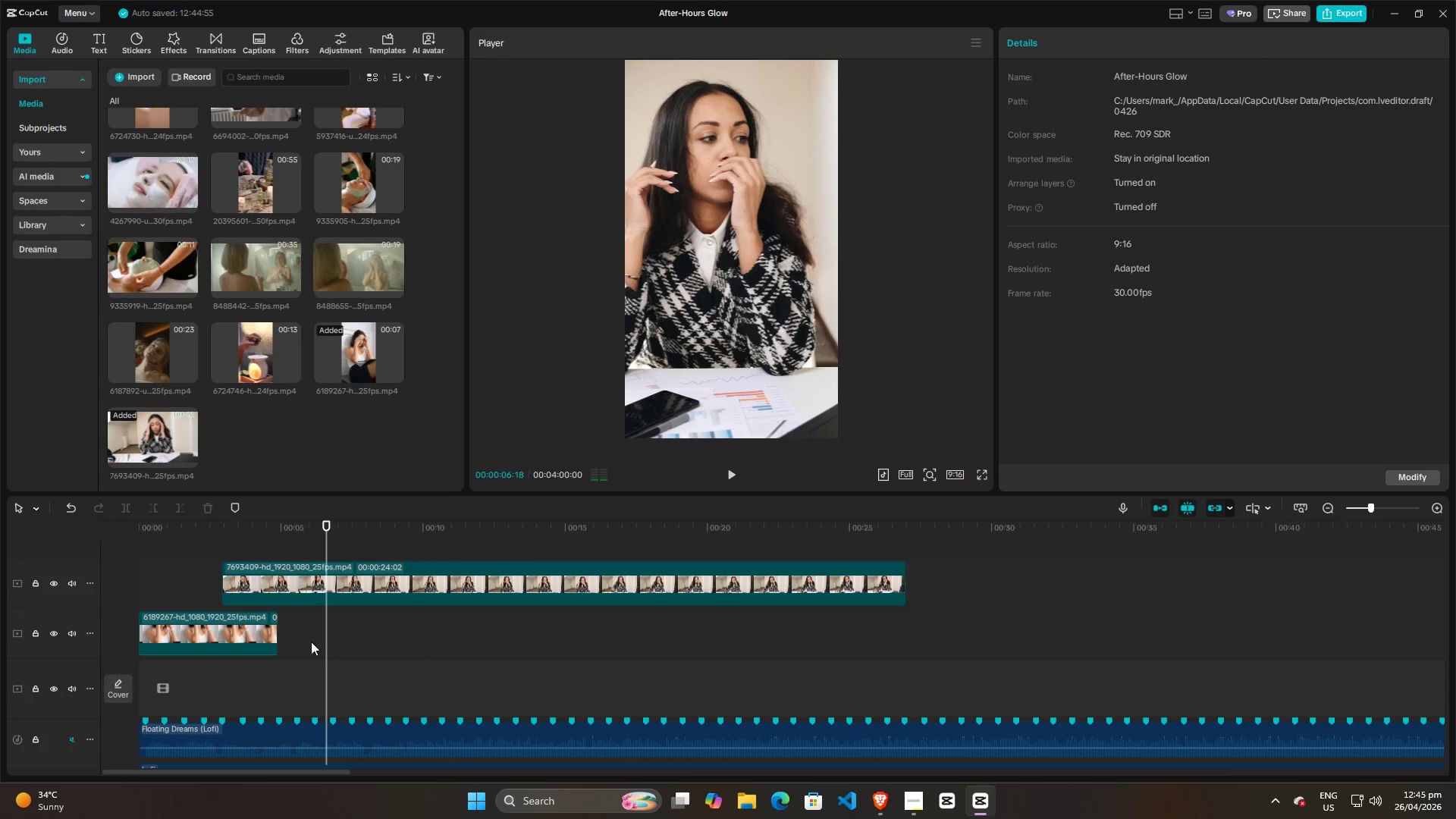 
left_click([301, 640])
 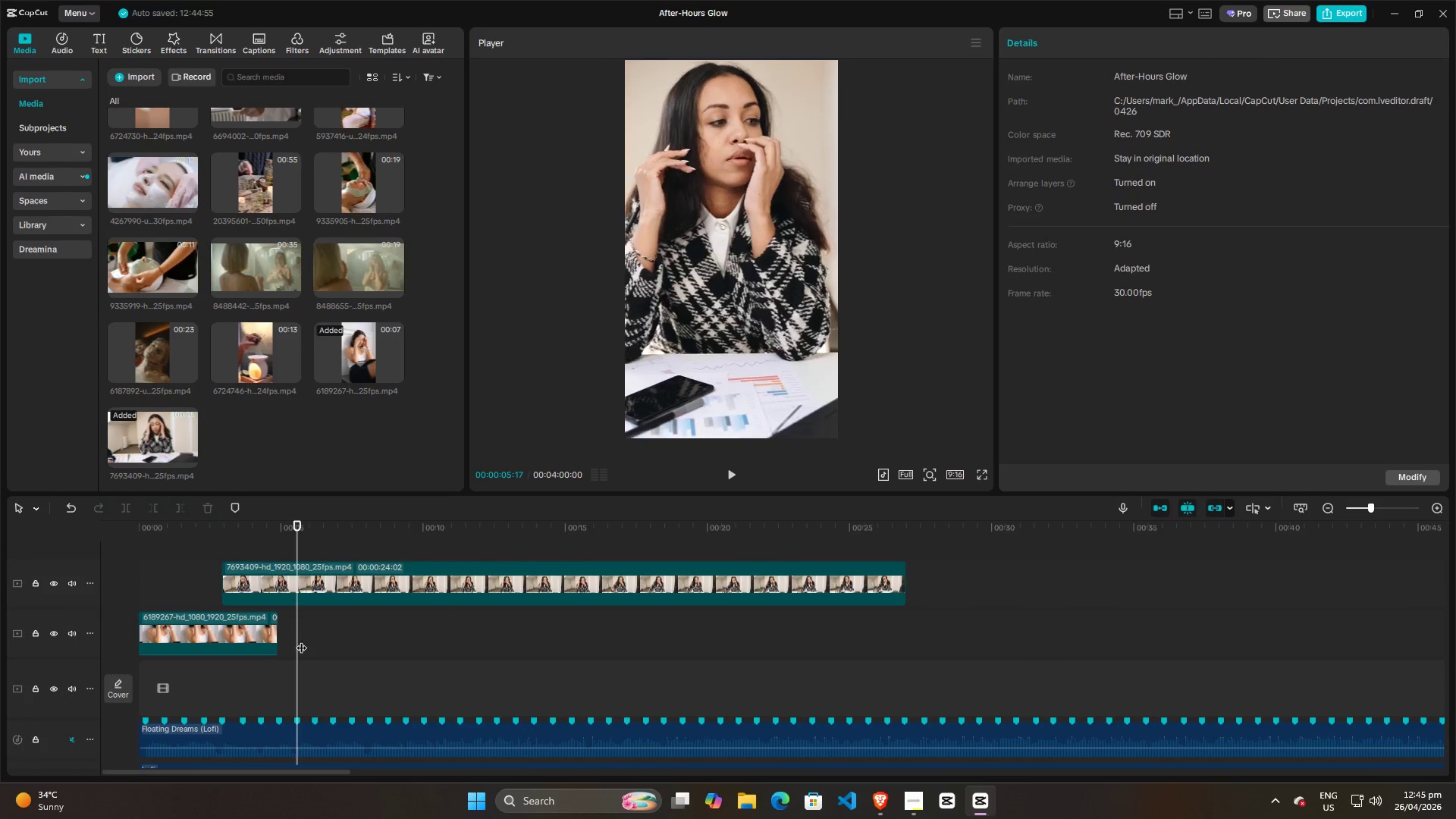 
key(Space)
 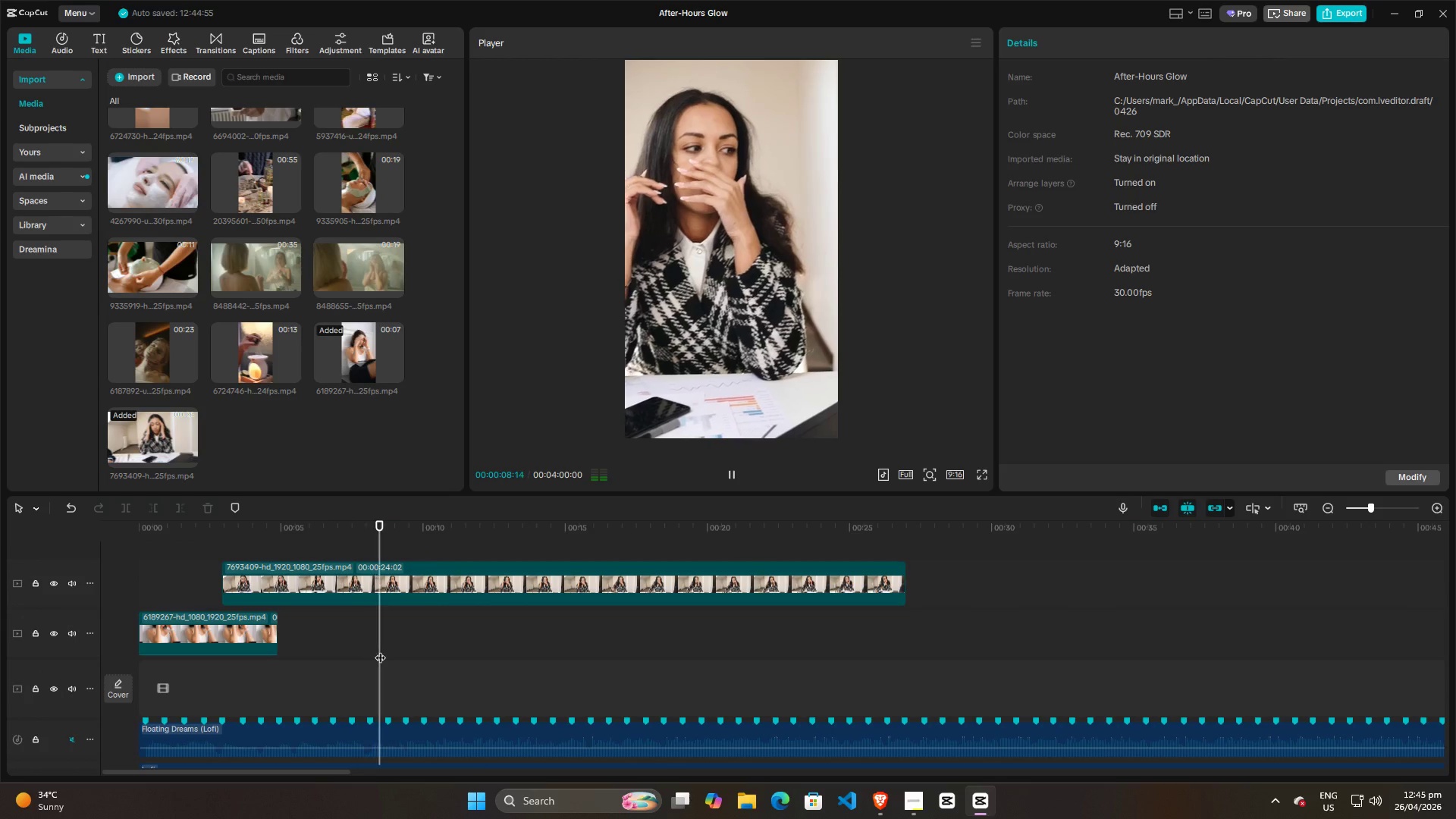 
key(Space)
 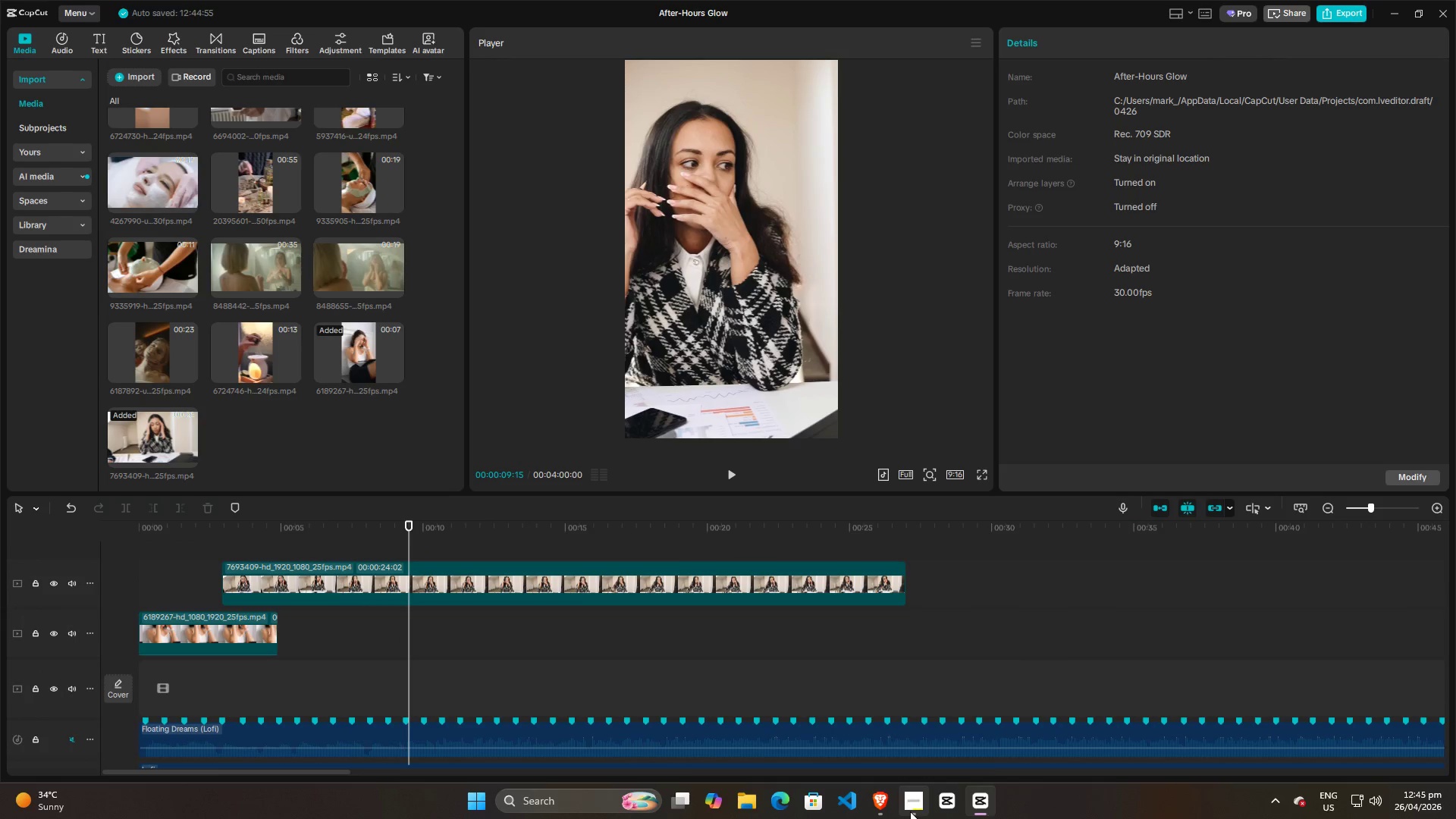 
left_click([912, 807])